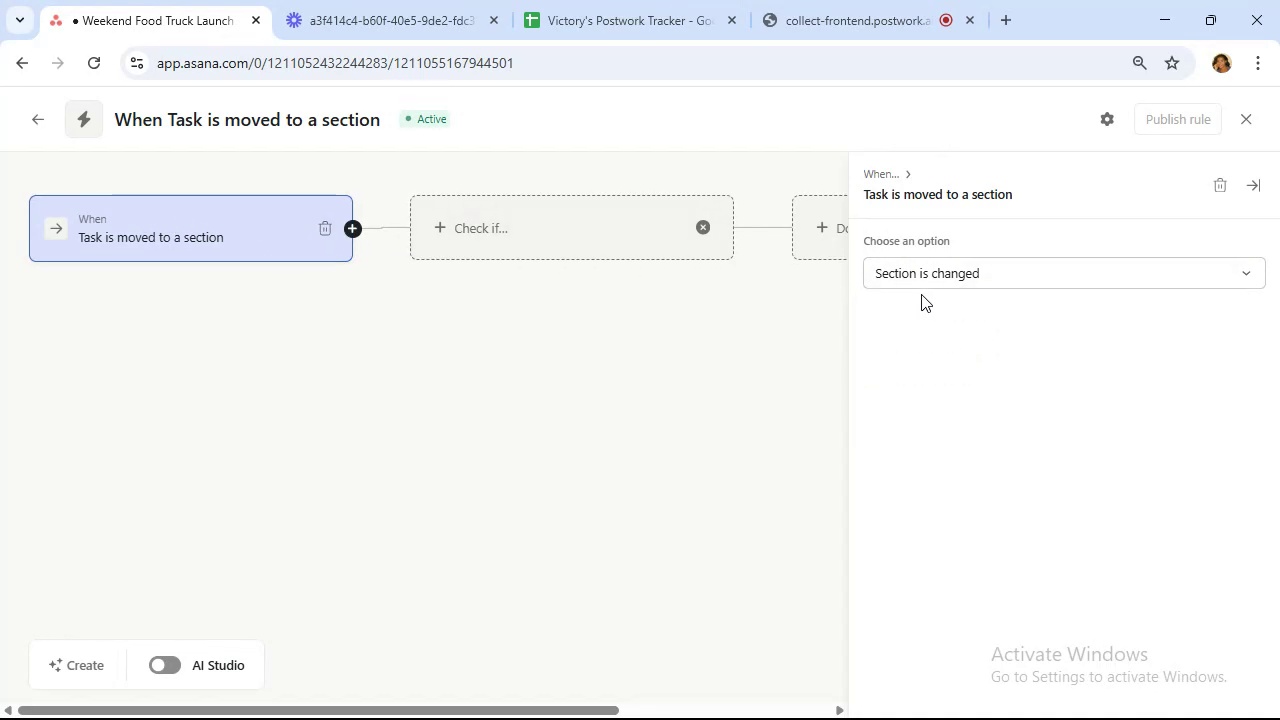 
left_click([876, 176])
 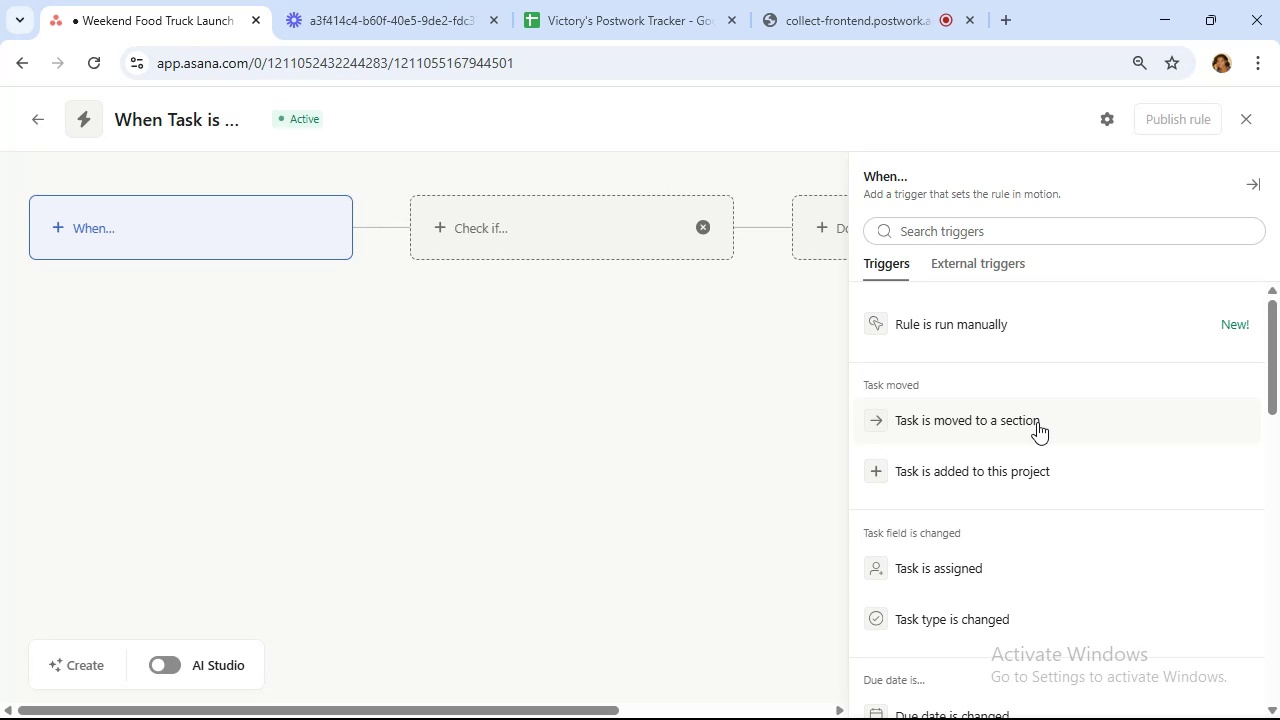 
wait(5.14)
 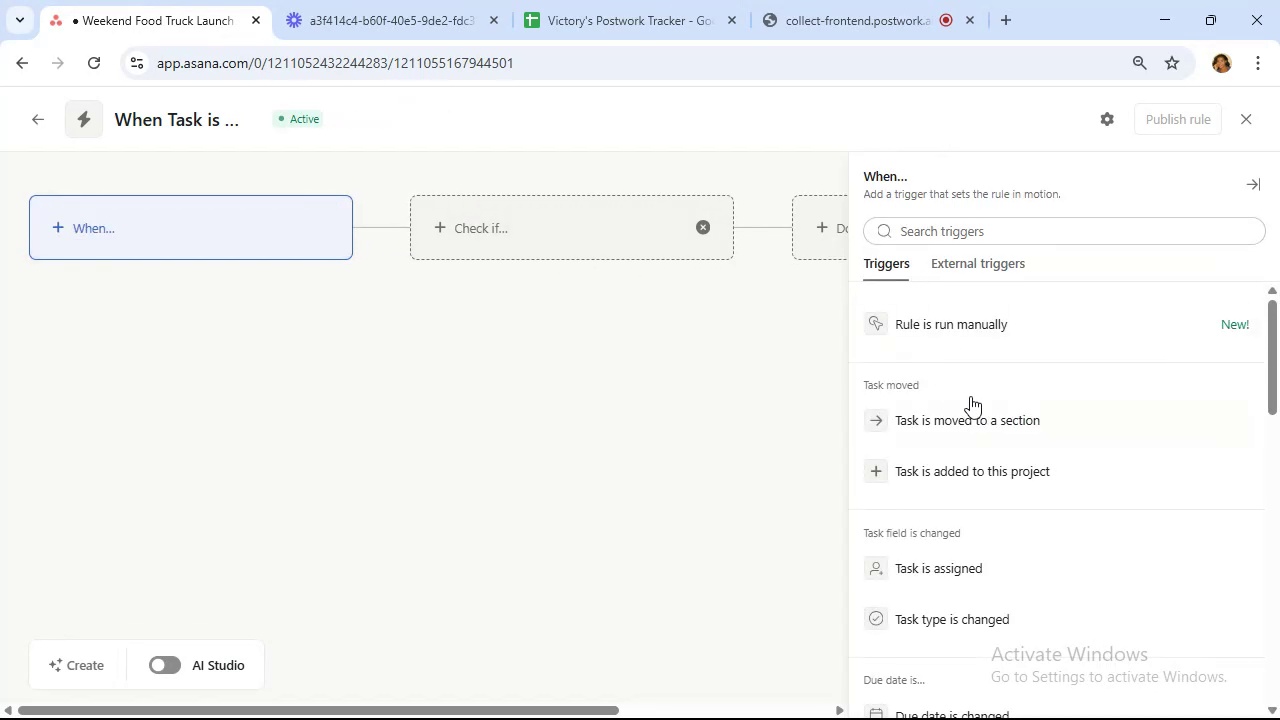 
left_click([1039, 472])
 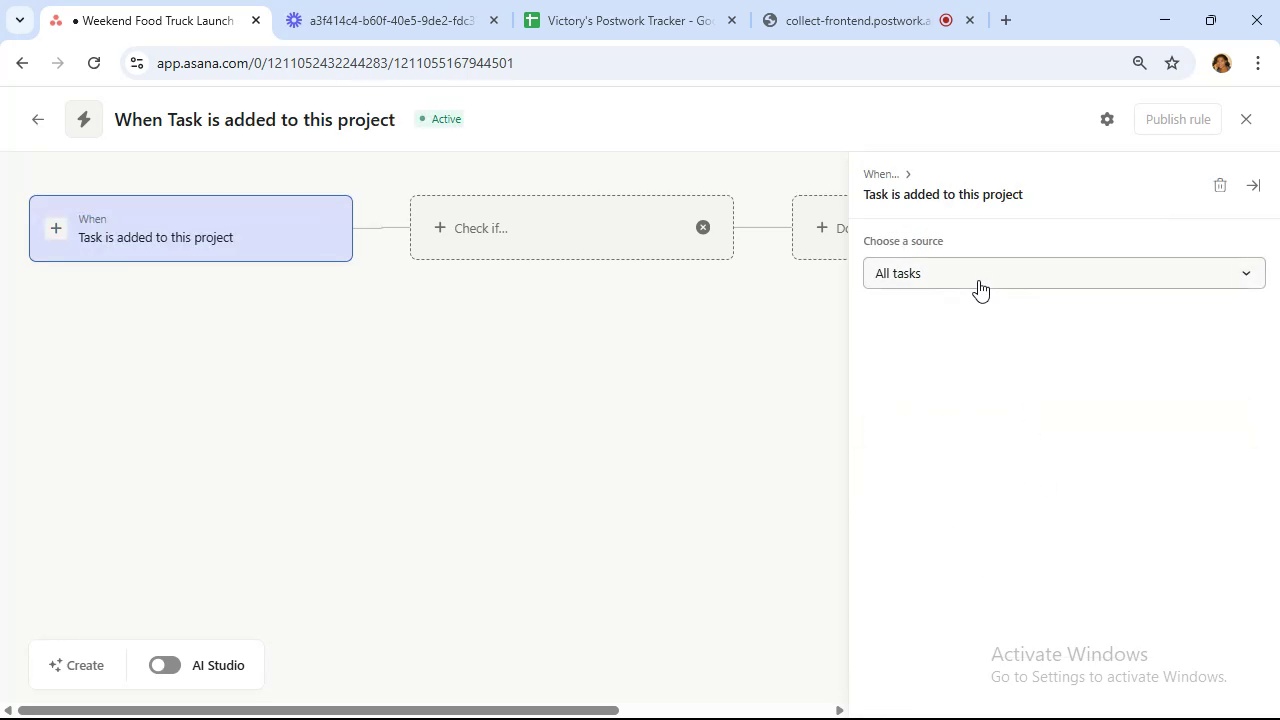 
left_click([978, 280])
 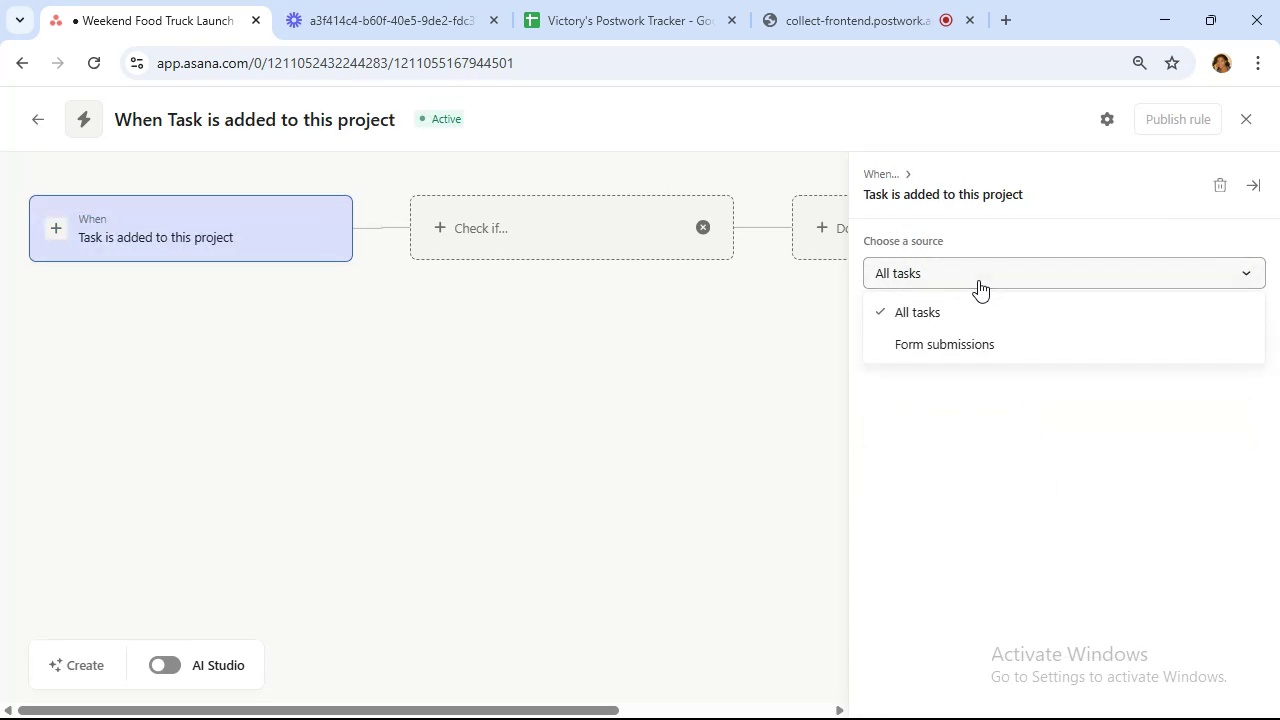 
left_click([978, 280])
 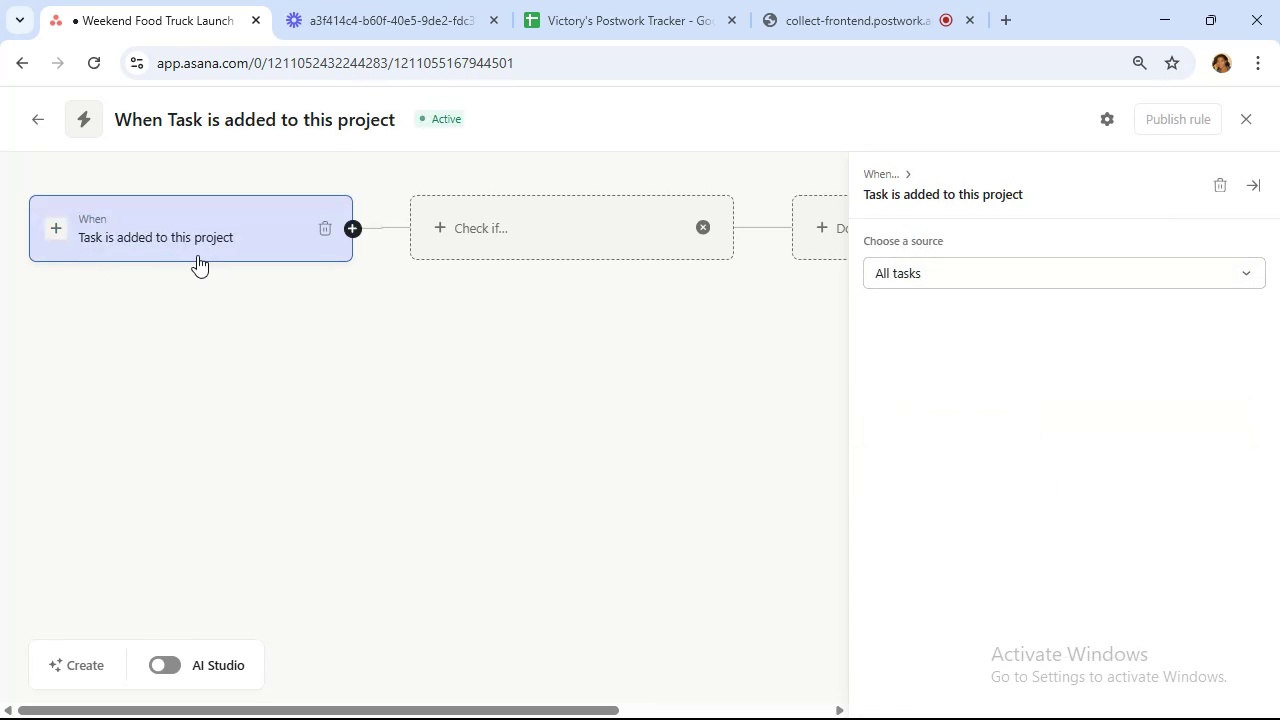 
wait(8.17)
 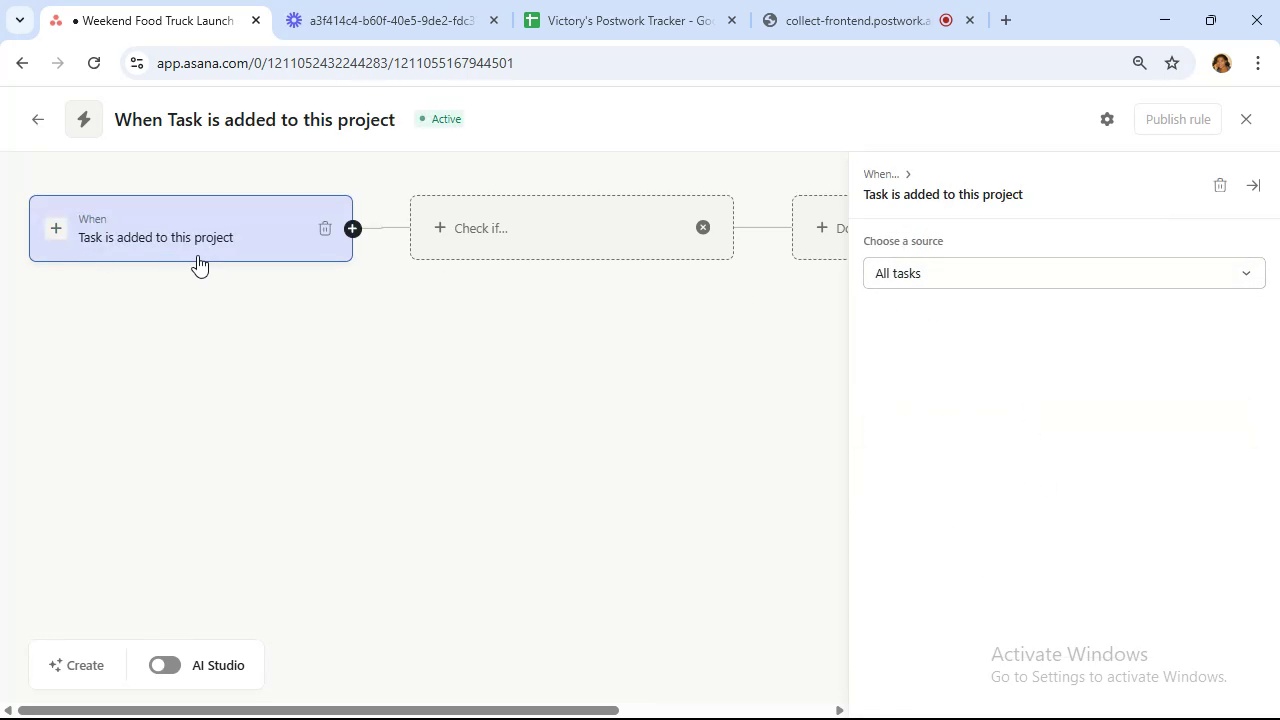 
left_click([320, 233])
 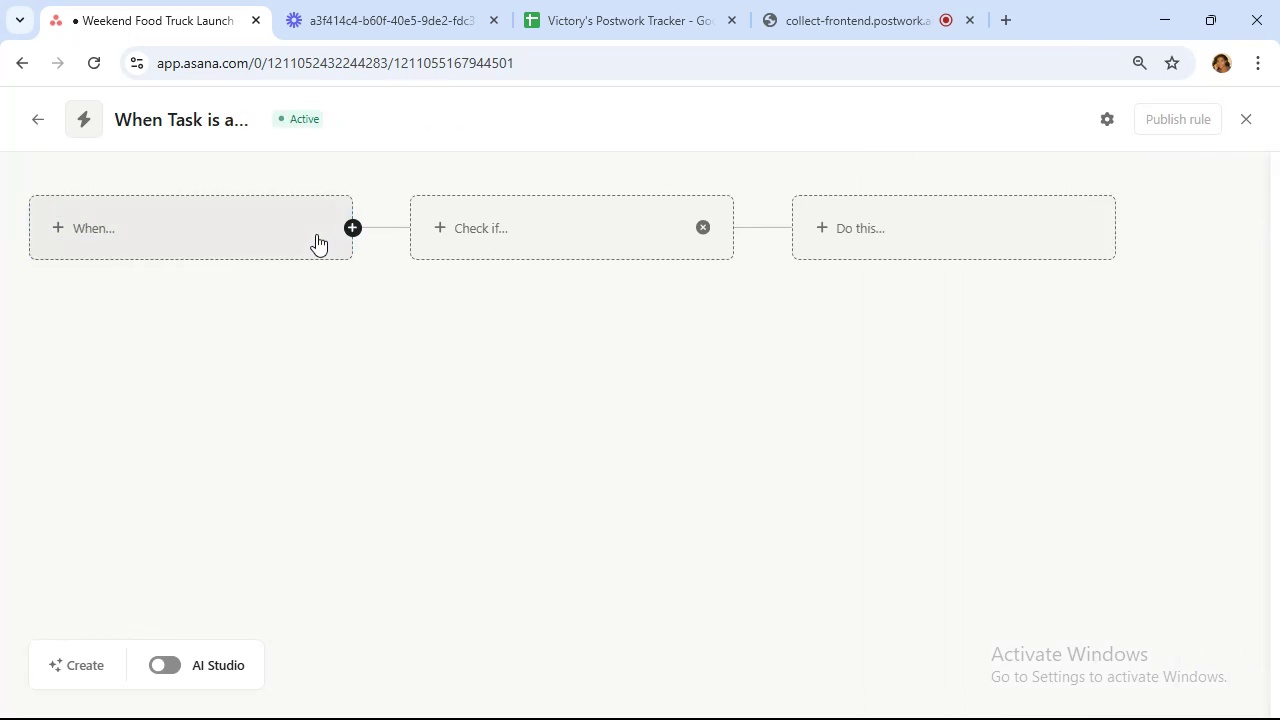 
left_click([316, 234])
 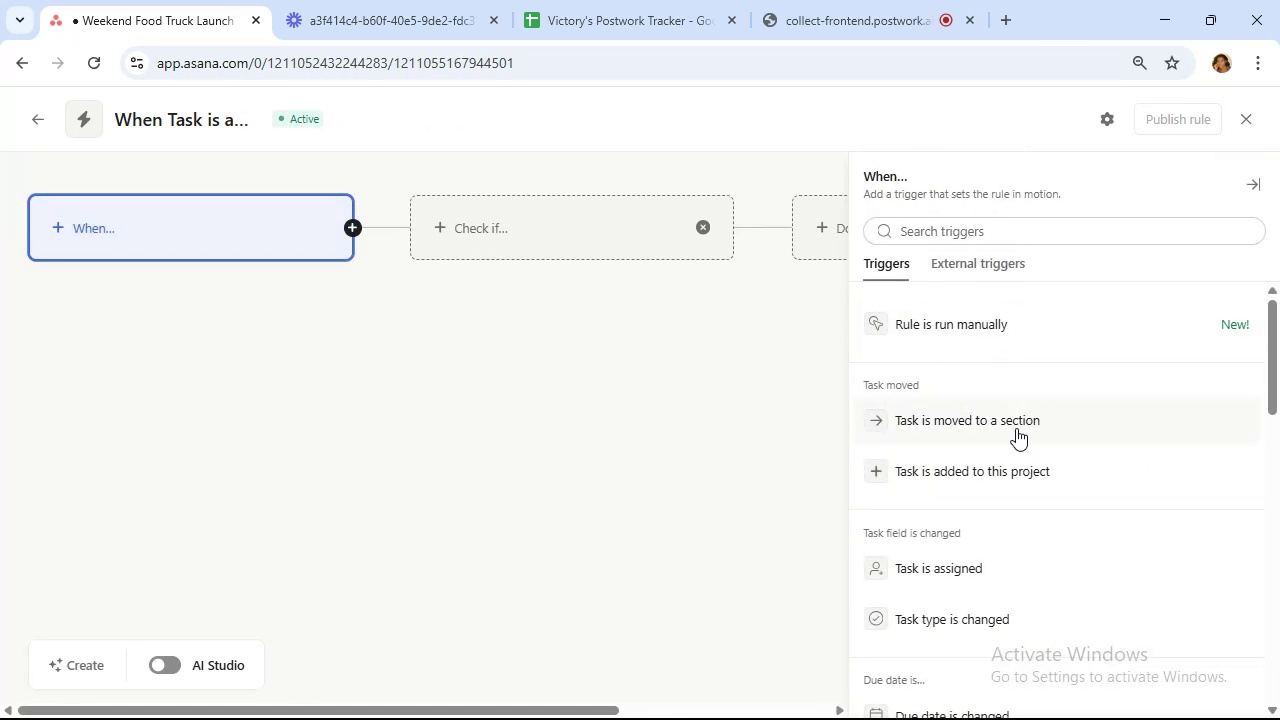 
left_click([1015, 421])
 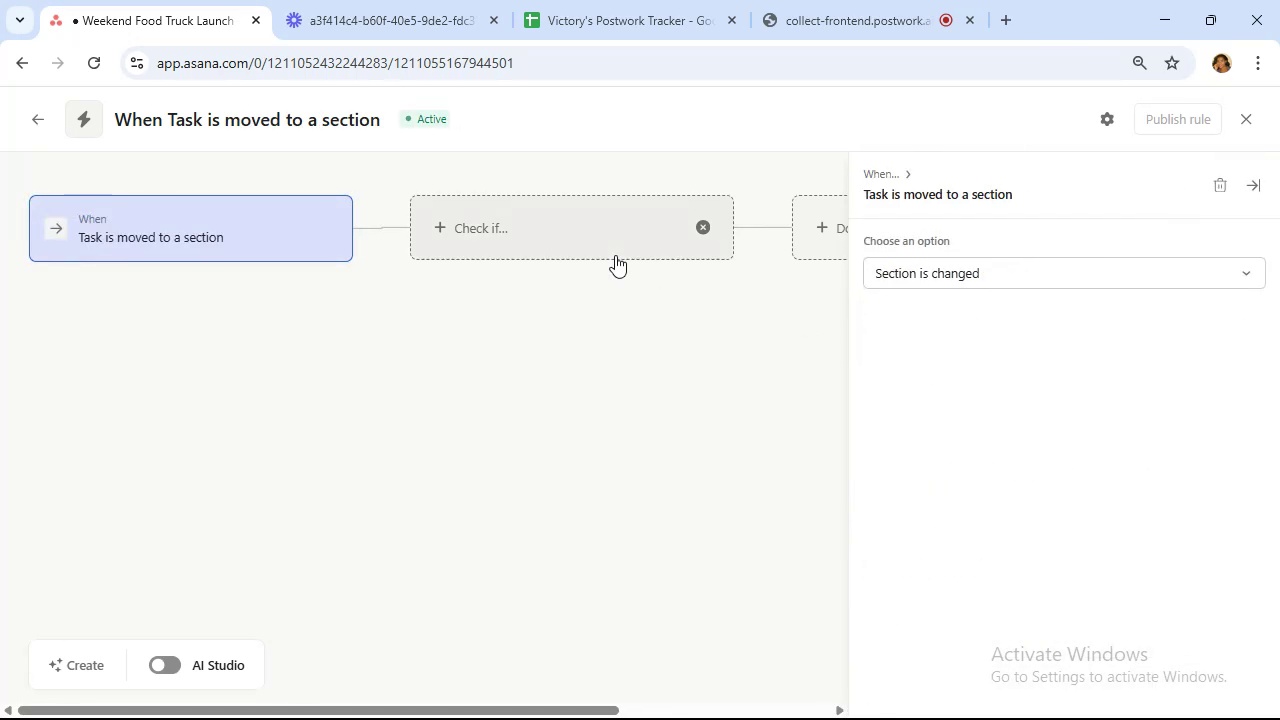 
left_click([611, 248])
 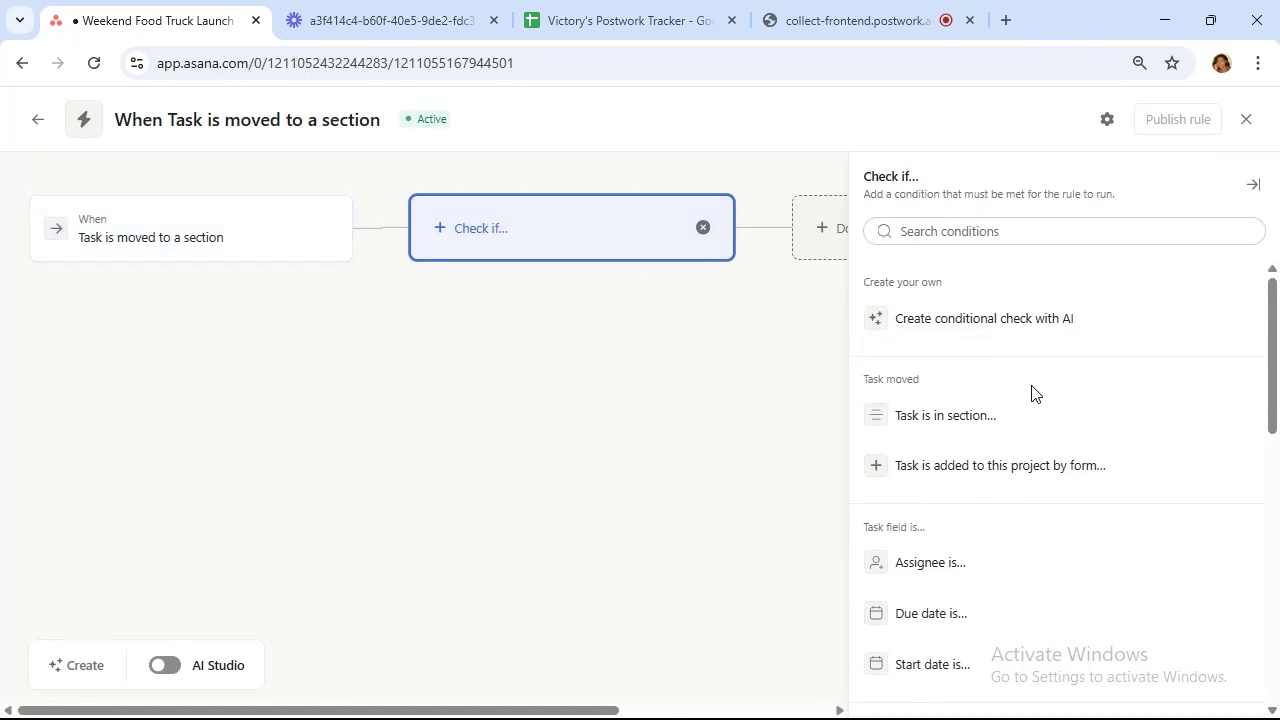 
left_click([1010, 413])
 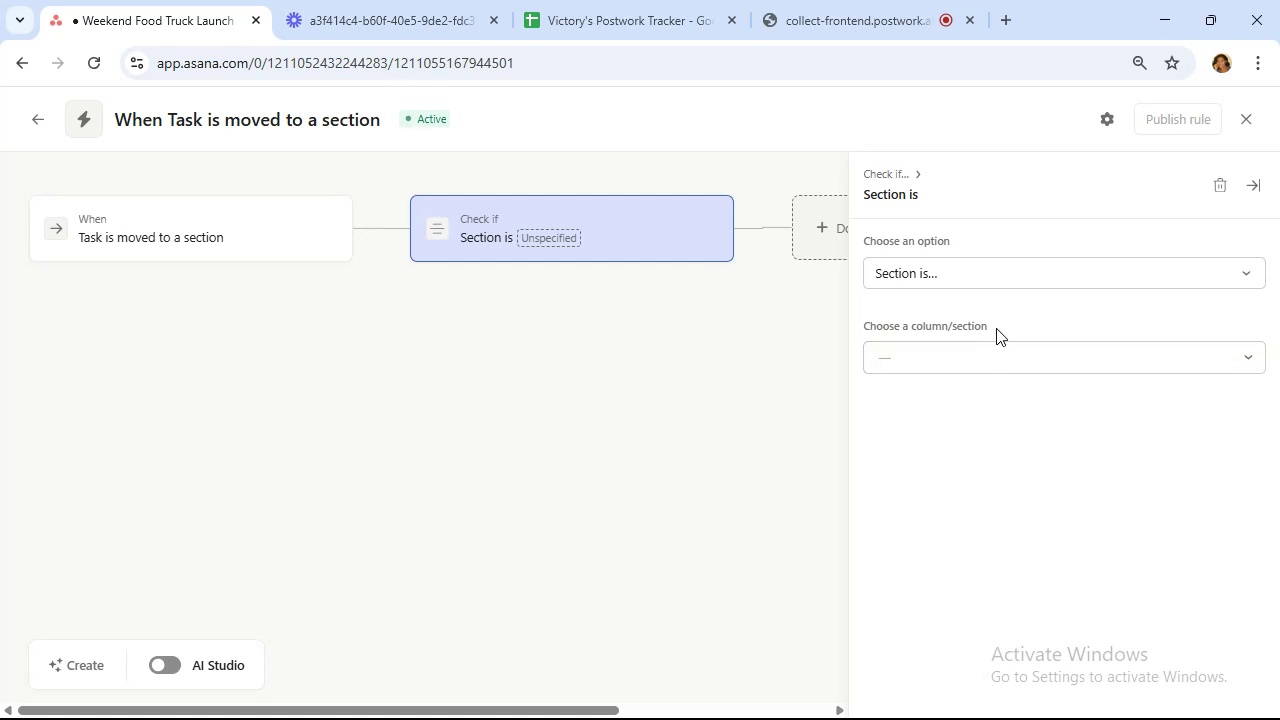 
left_click([993, 281])
 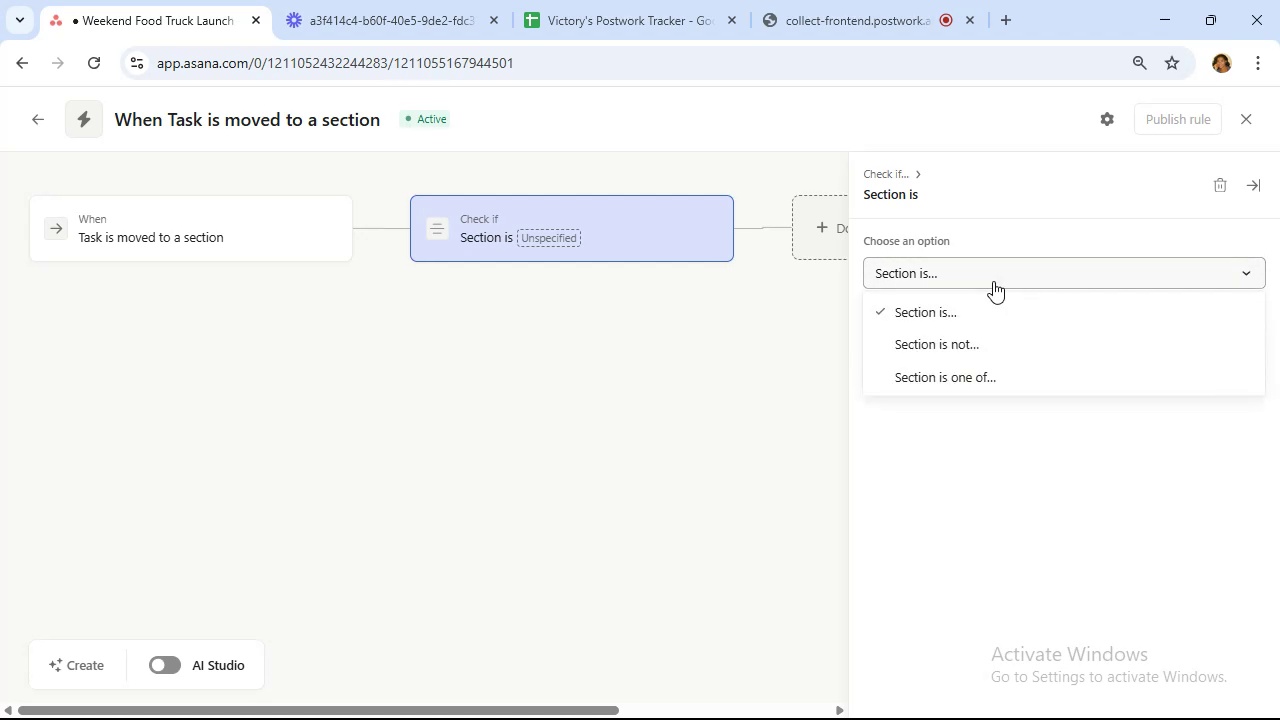 
left_click([993, 281])
 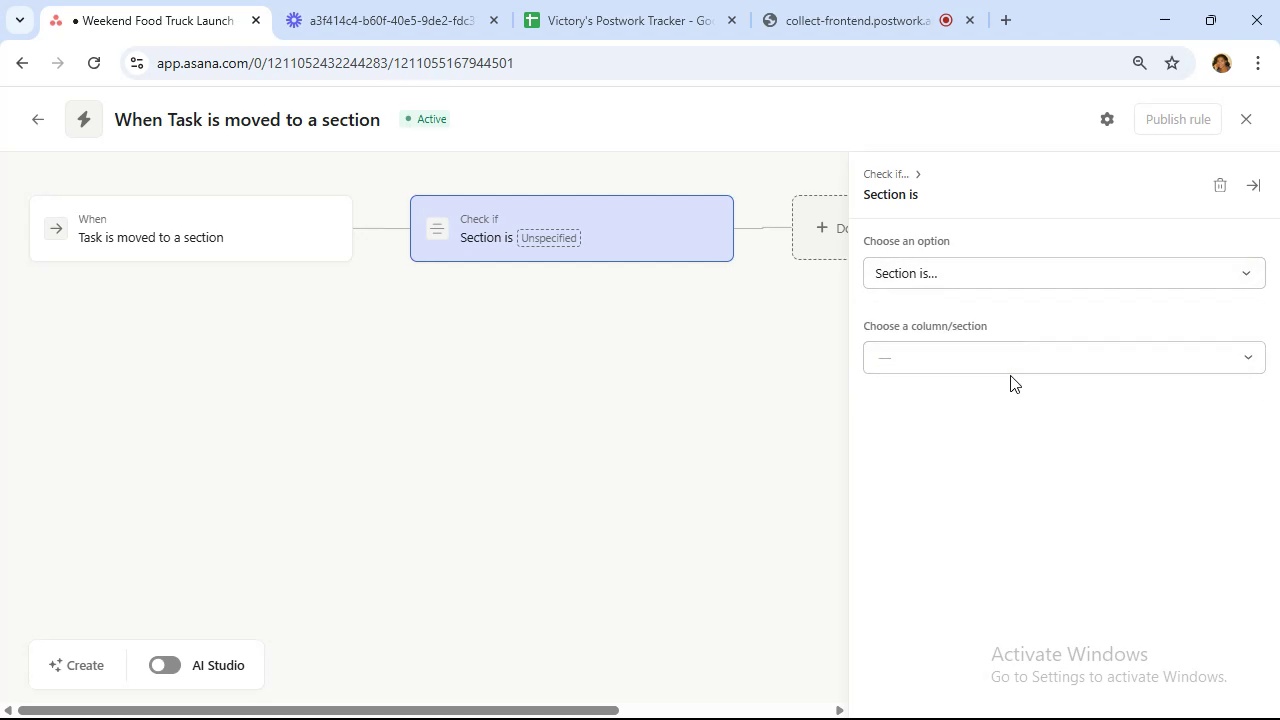 
left_click([1011, 363])
 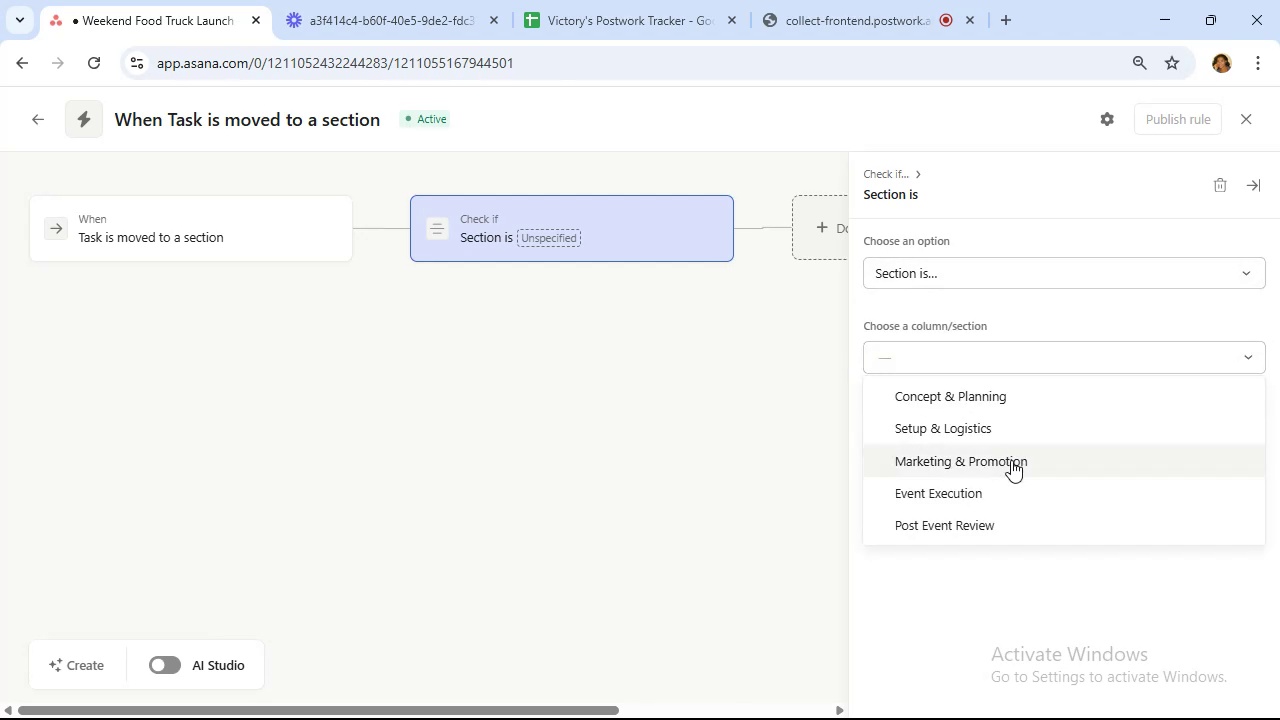 
left_click([1011, 460])
 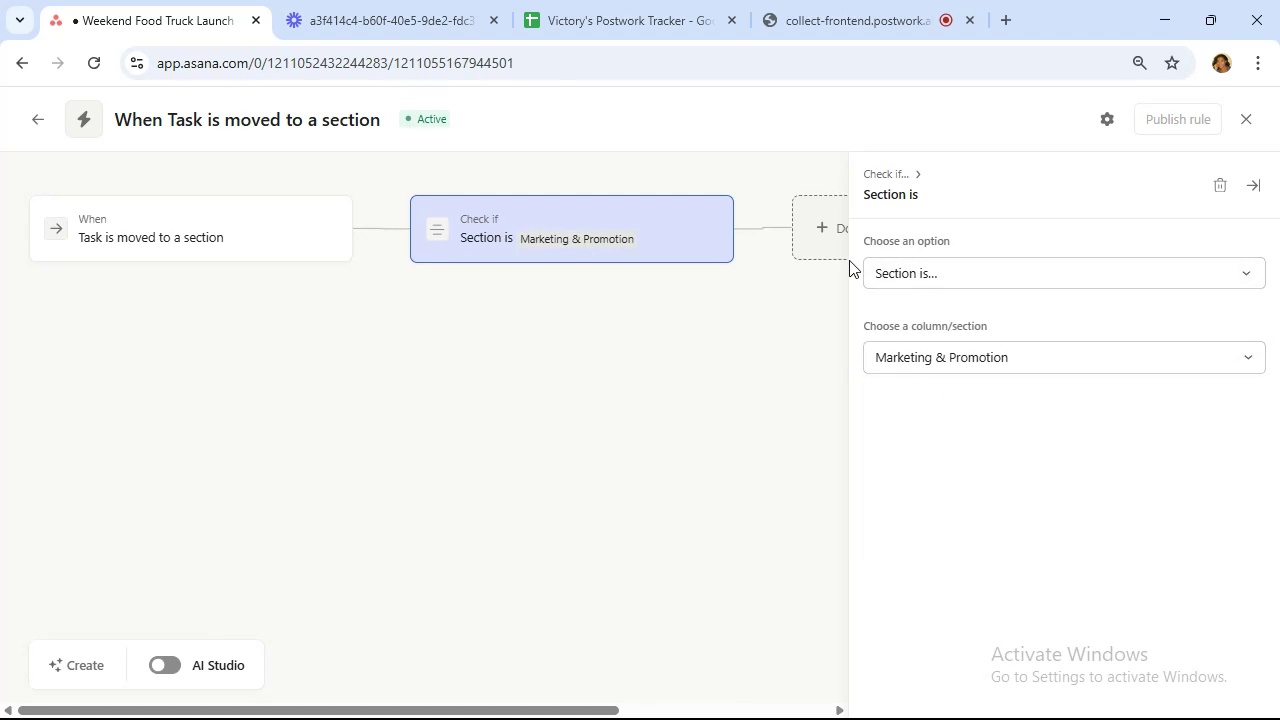 
left_click([832, 235])
 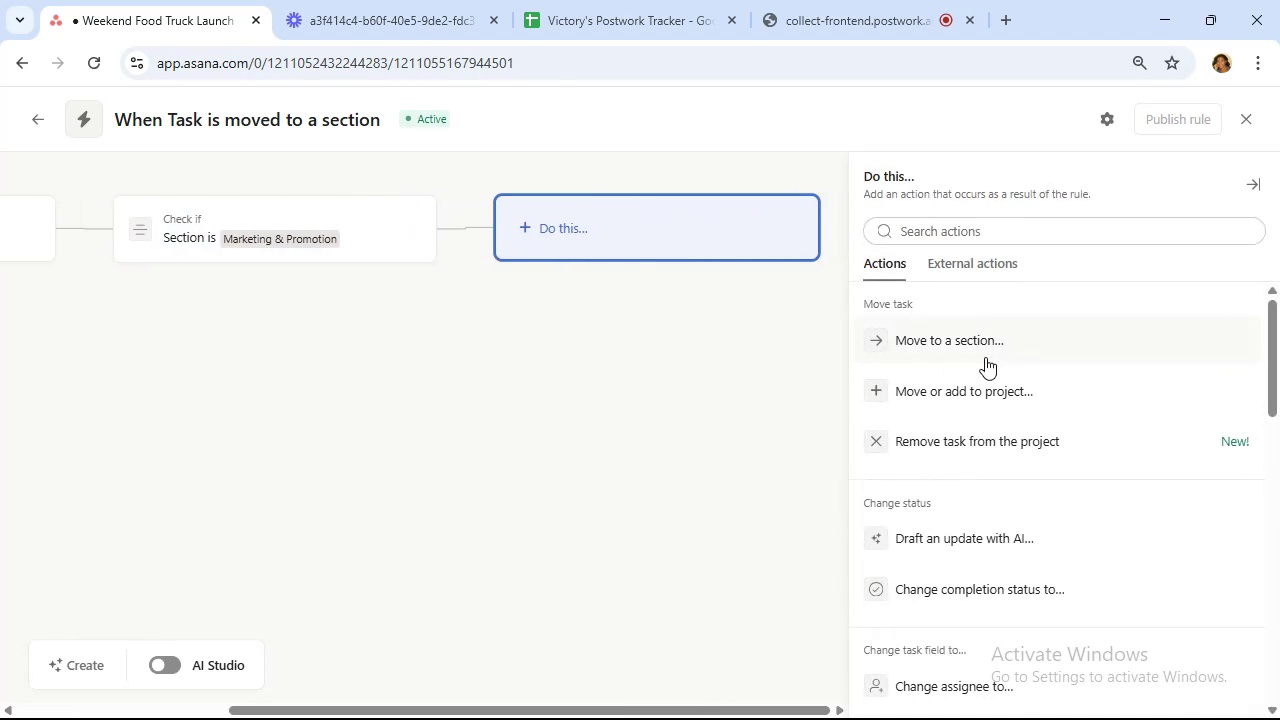 
scroll: coordinate [999, 354], scroll_direction: down, amount: 16.0
 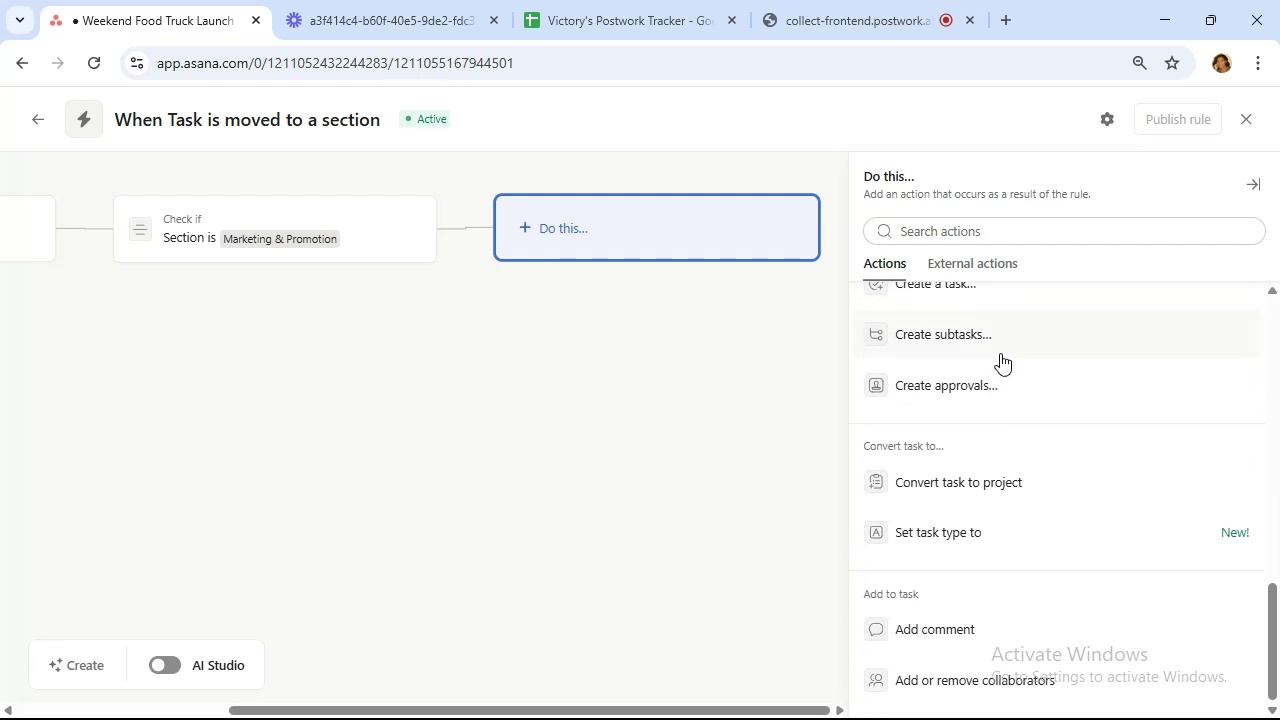 
scroll: coordinate [1000, 353], scroll_direction: up, amount: 4.0
 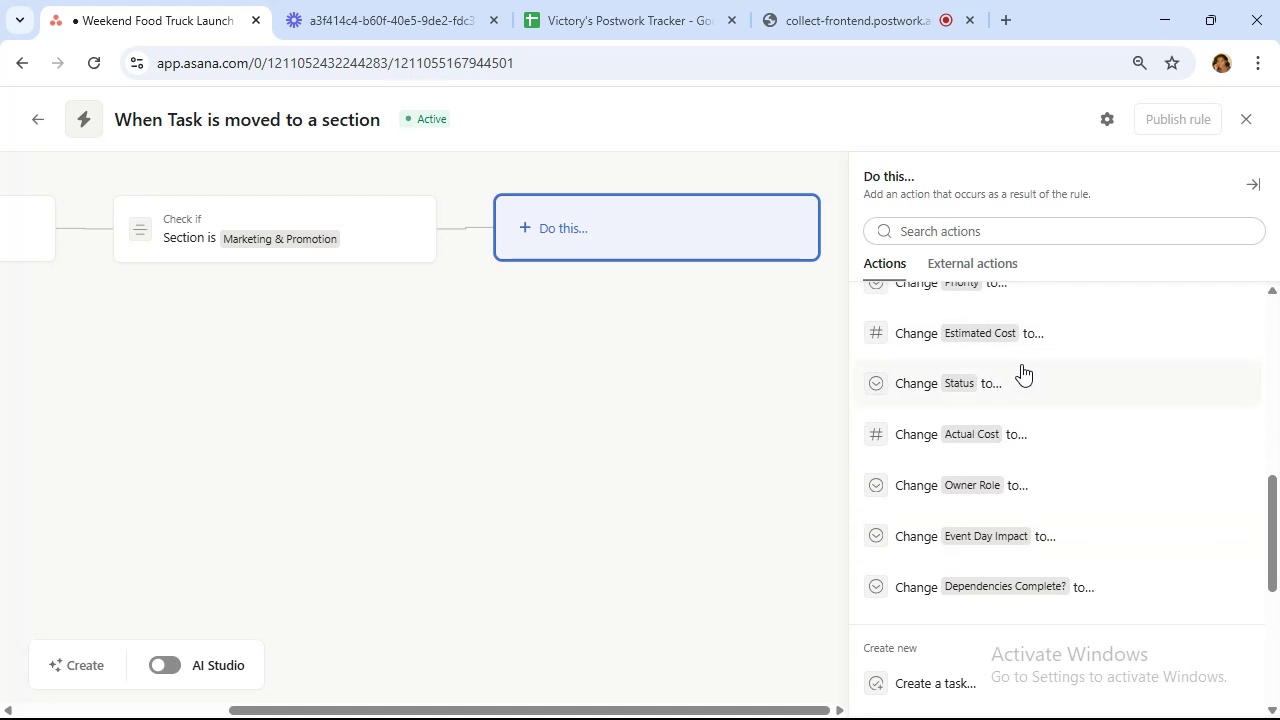 
wait(6.64)
 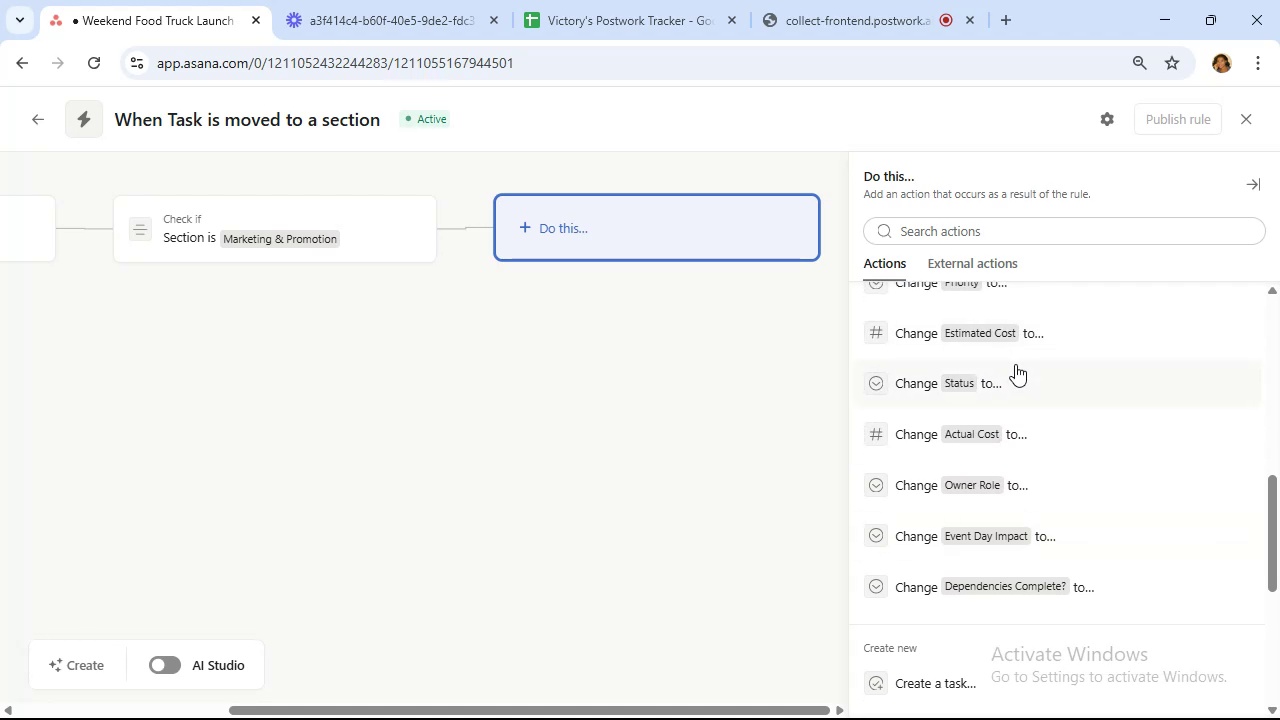 
left_click([994, 480])
 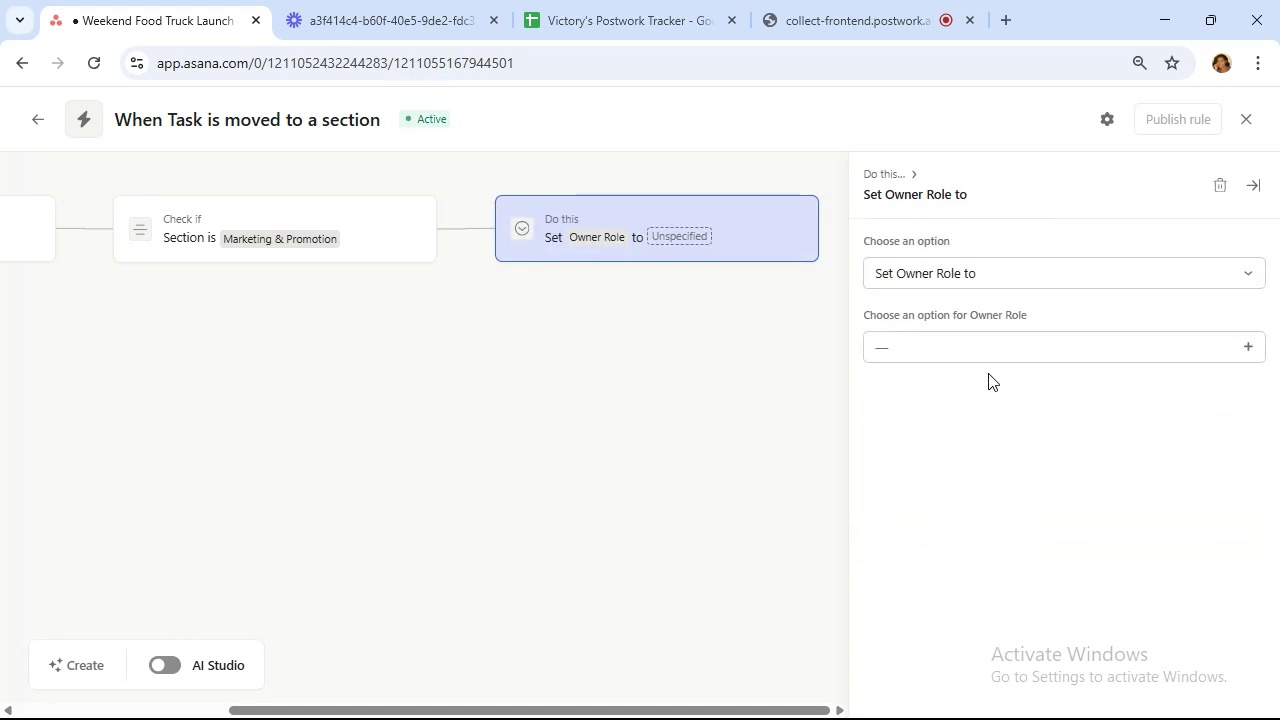 
left_click([980, 340])
 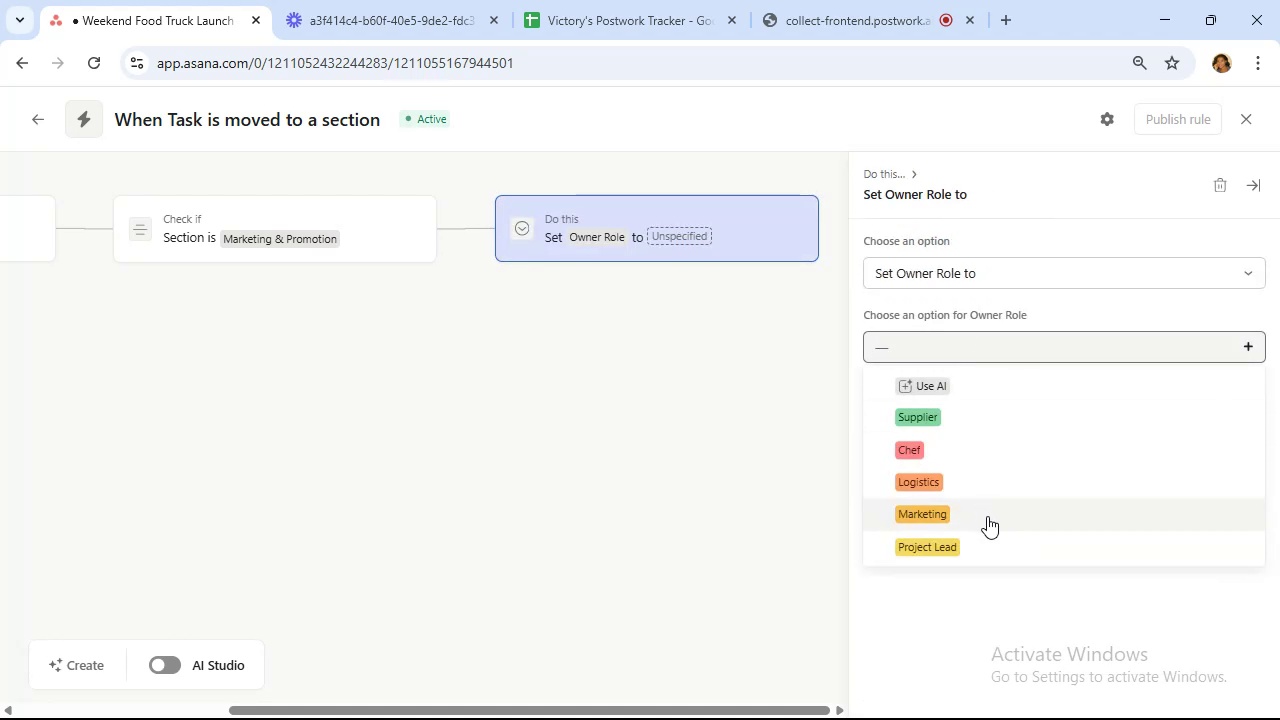 
left_click([988, 518])
 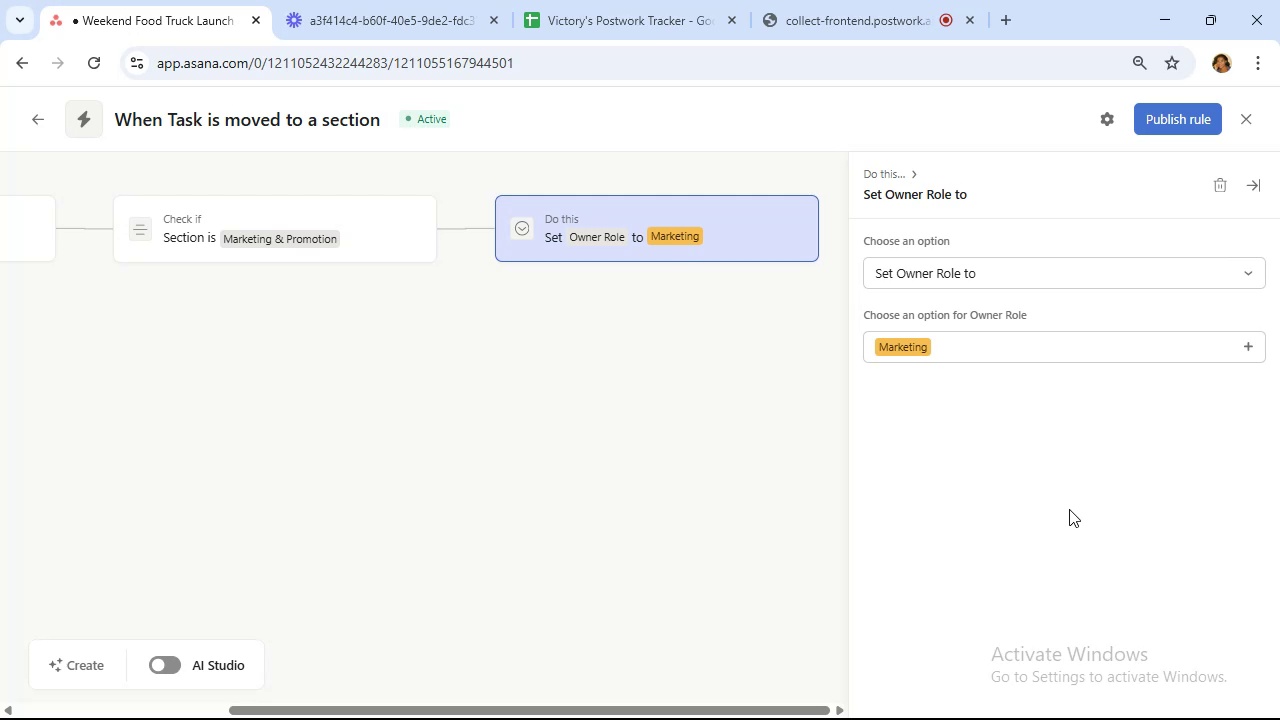 
wait(24.68)
 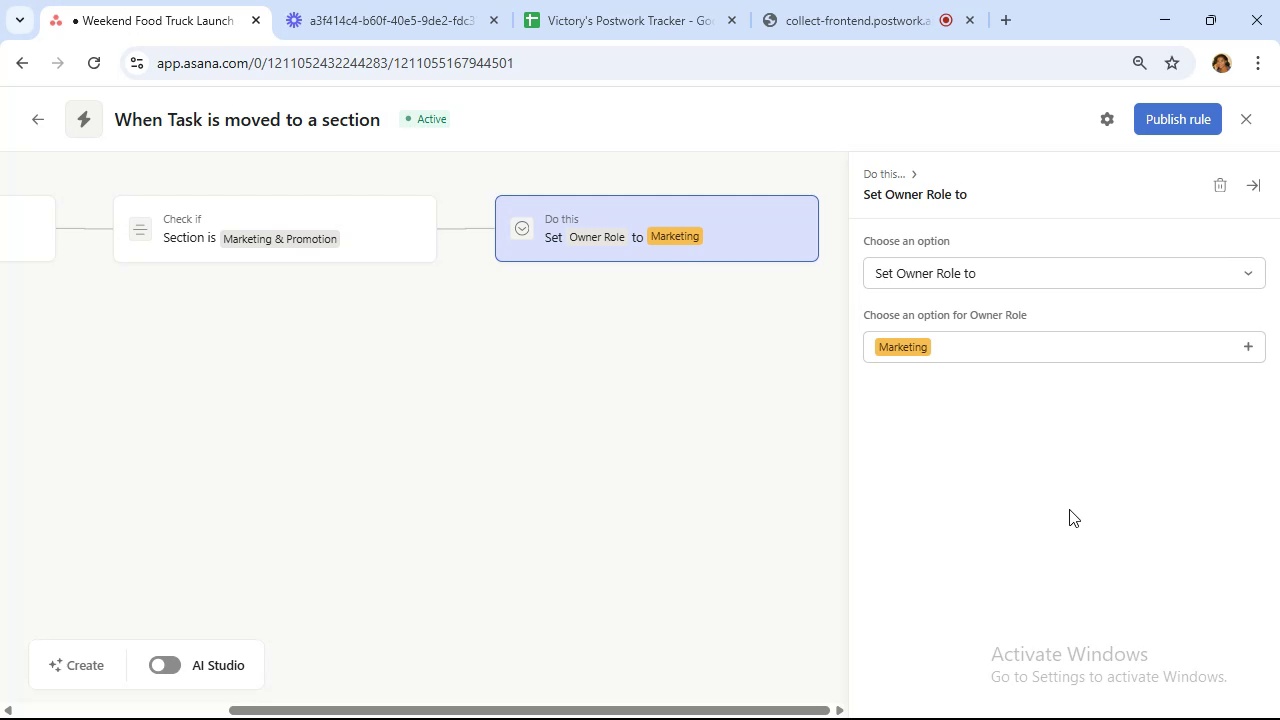 
left_click_drag(start_coordinate=[377, 123], to_coordinate=[227, 114])
 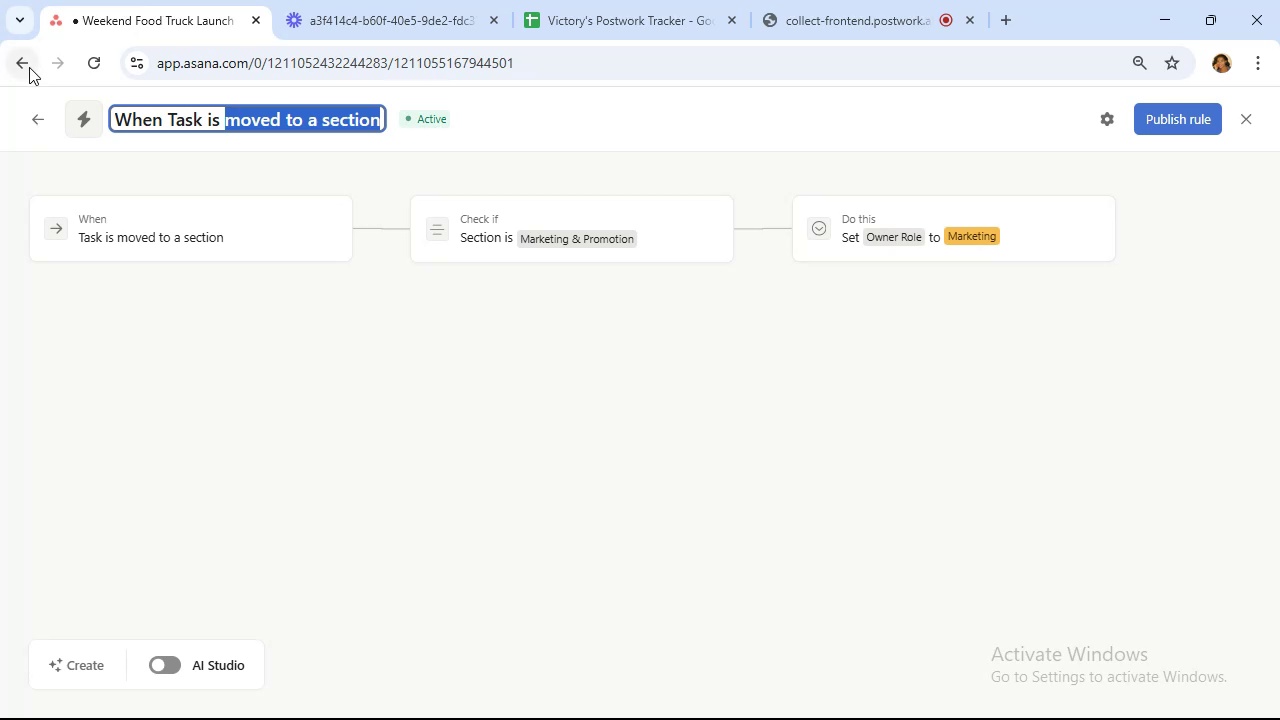 
wait(5.15)
 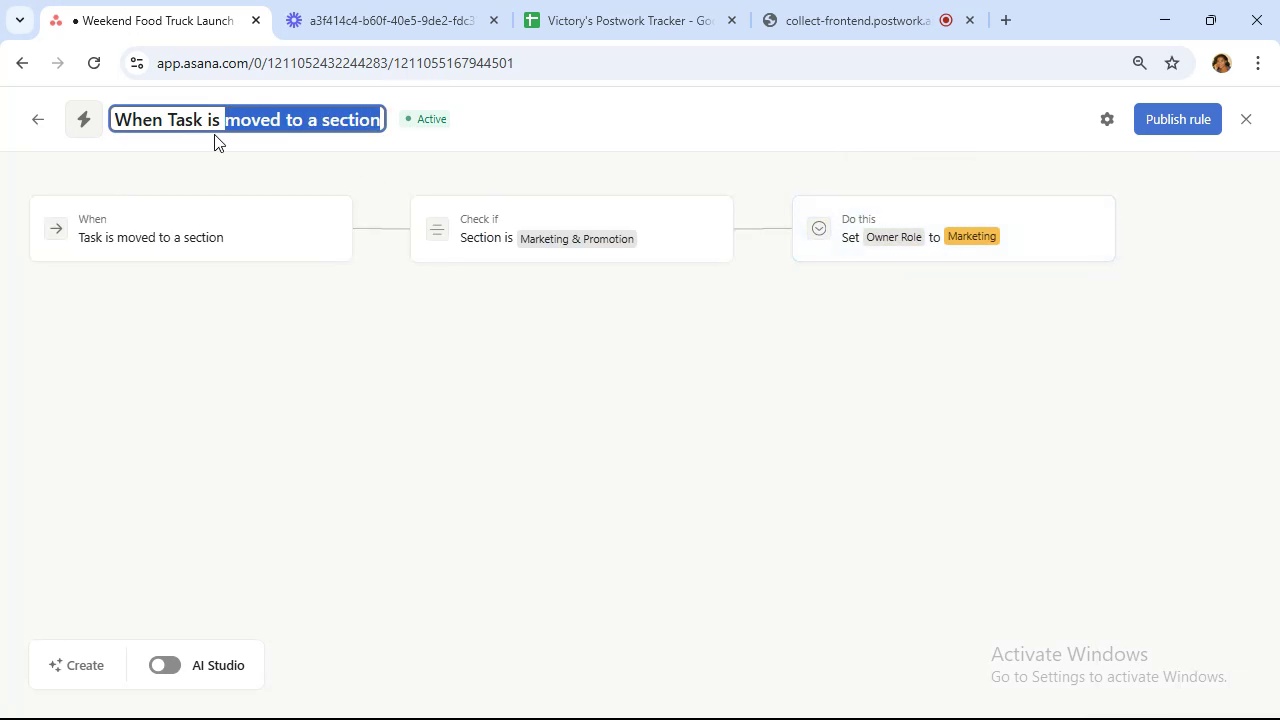 
type(added to marketing & promotion)
 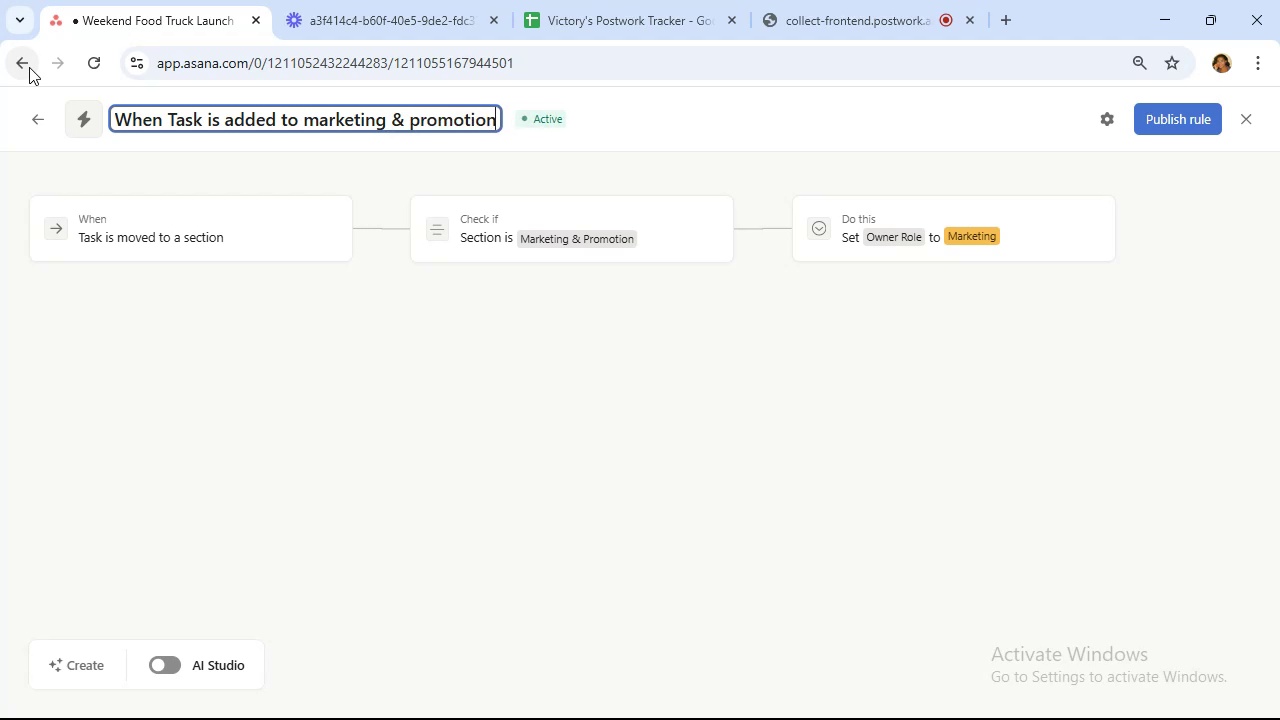 
scroll: coordinate [0, 262], scroll_direction: up, amount: 1.0
 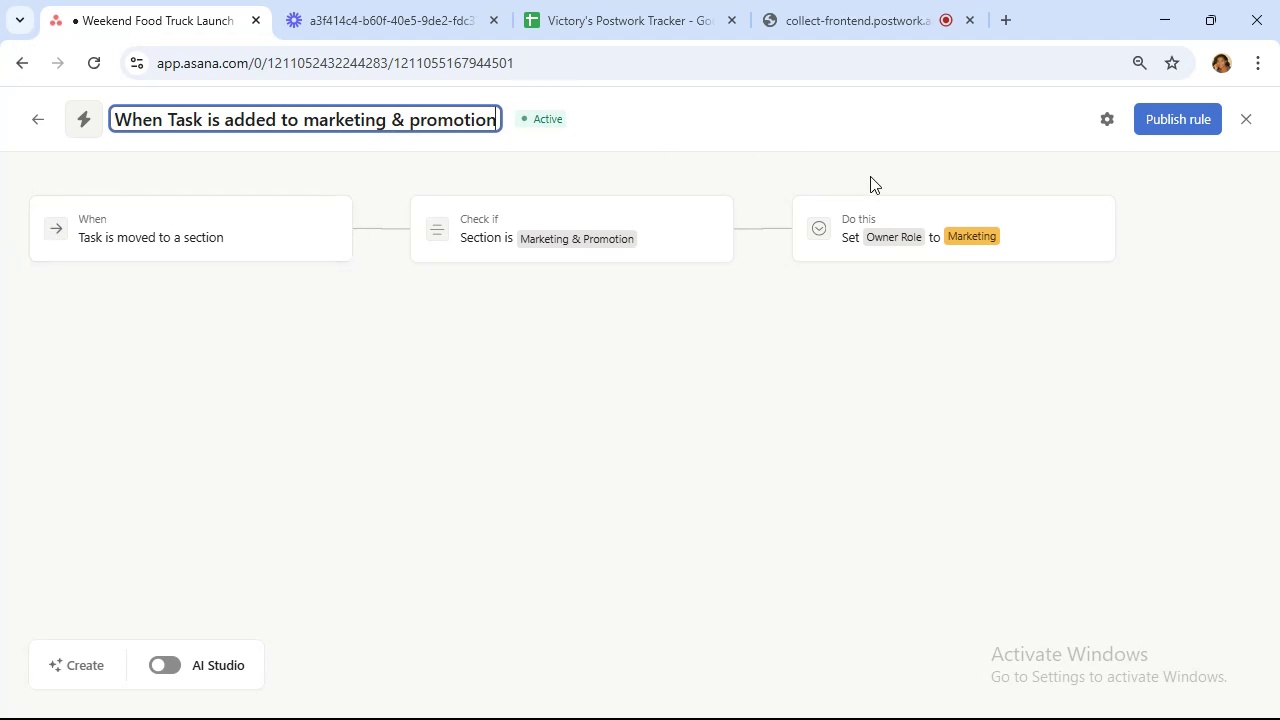 
left_click([1201, 123])
 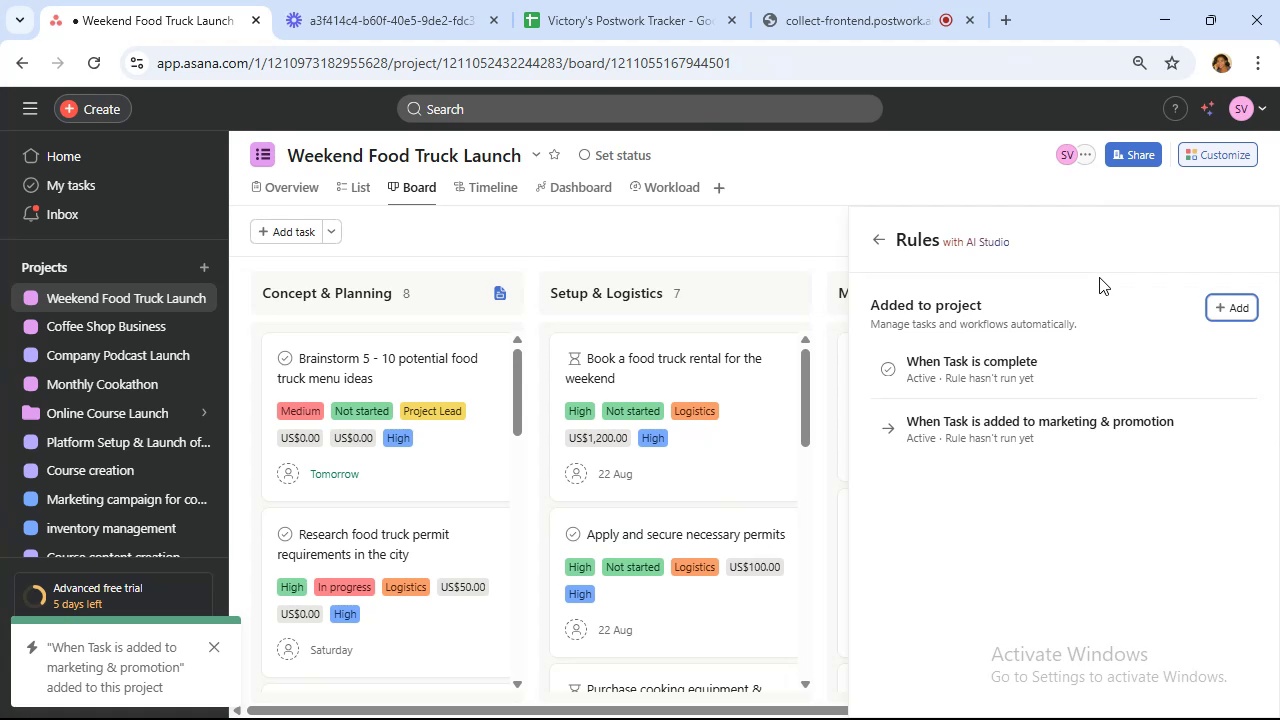 
wait(8.42)
 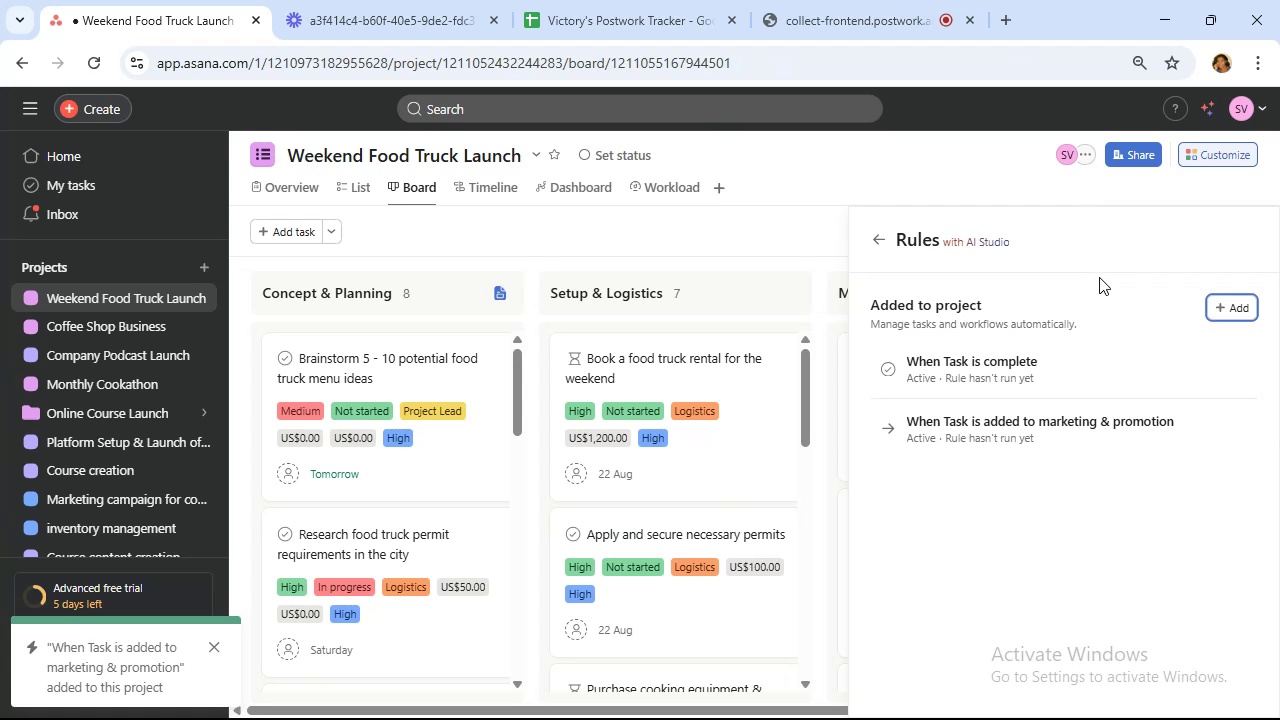 
left_click([1229, 308])
 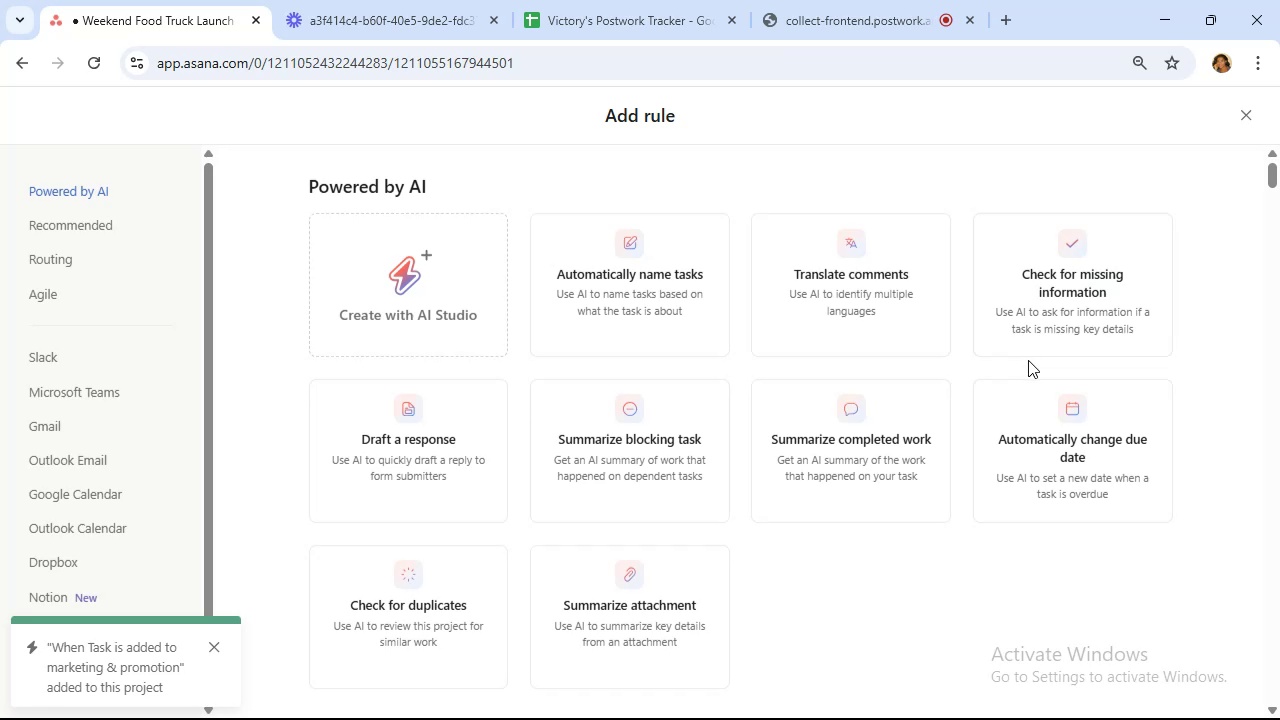 